 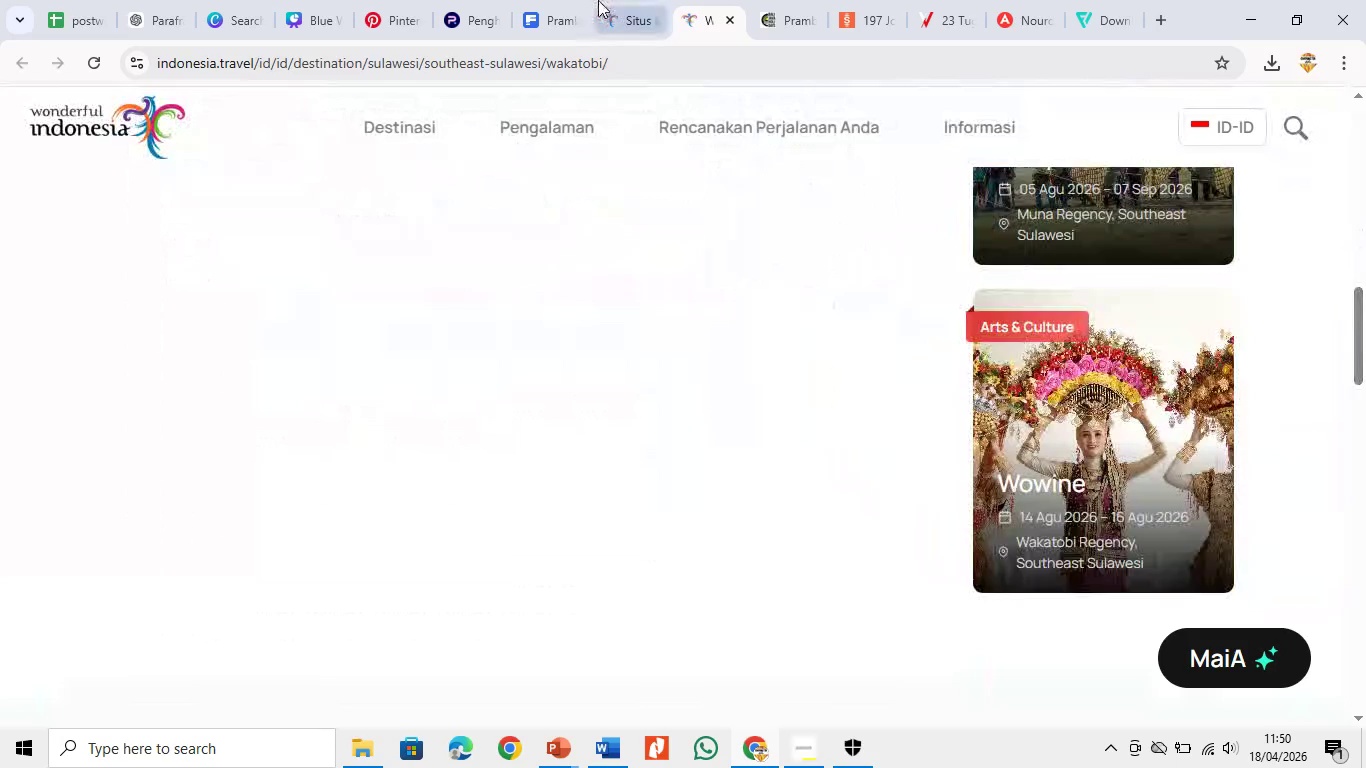 
left_click([894, 564])
 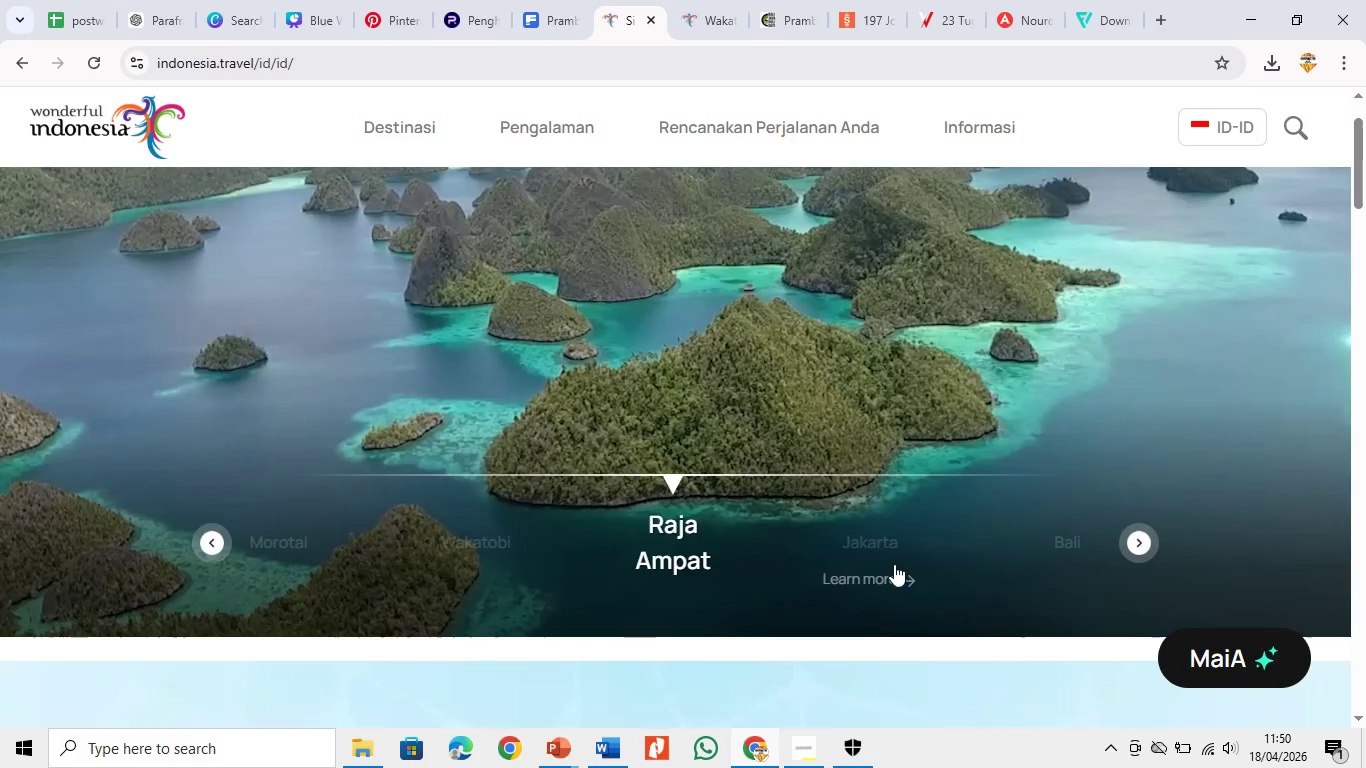 
left_click([894, 550])
 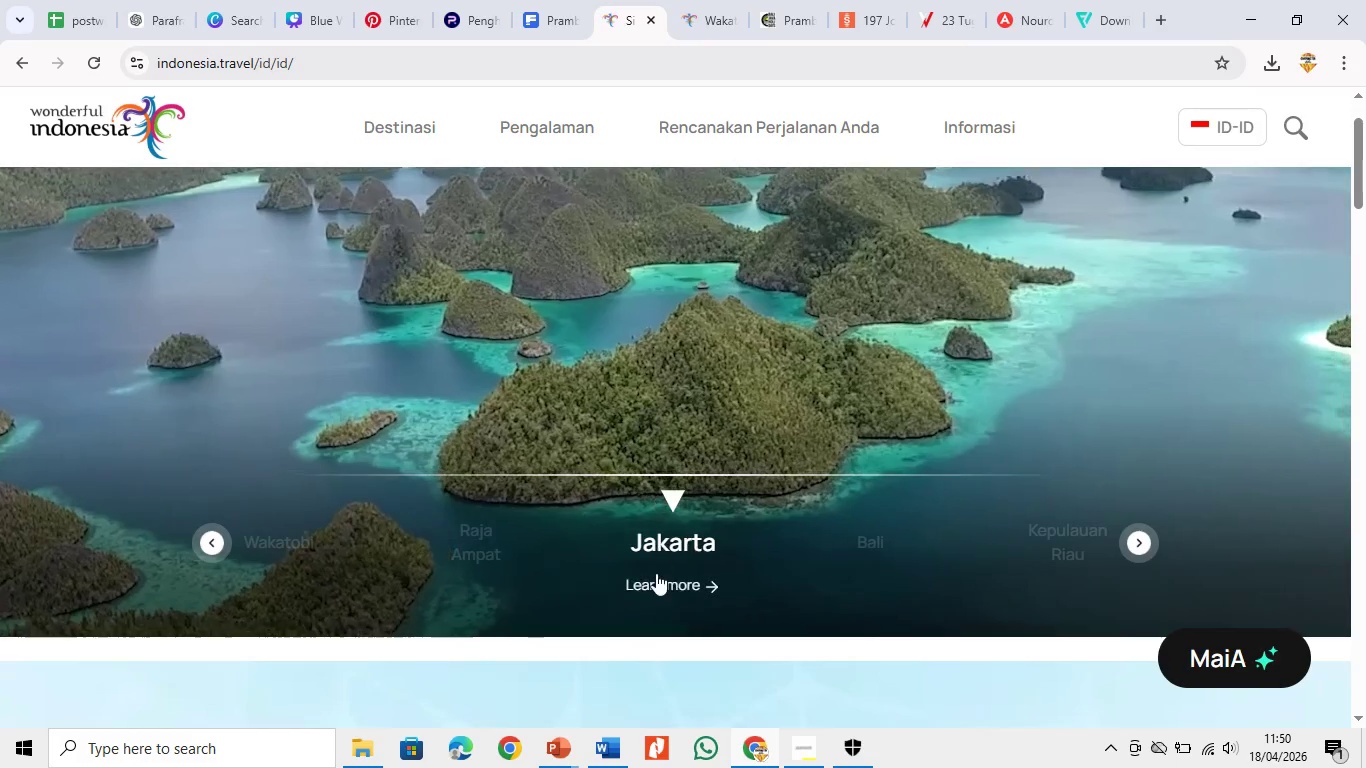 
left_click([656, 588])
 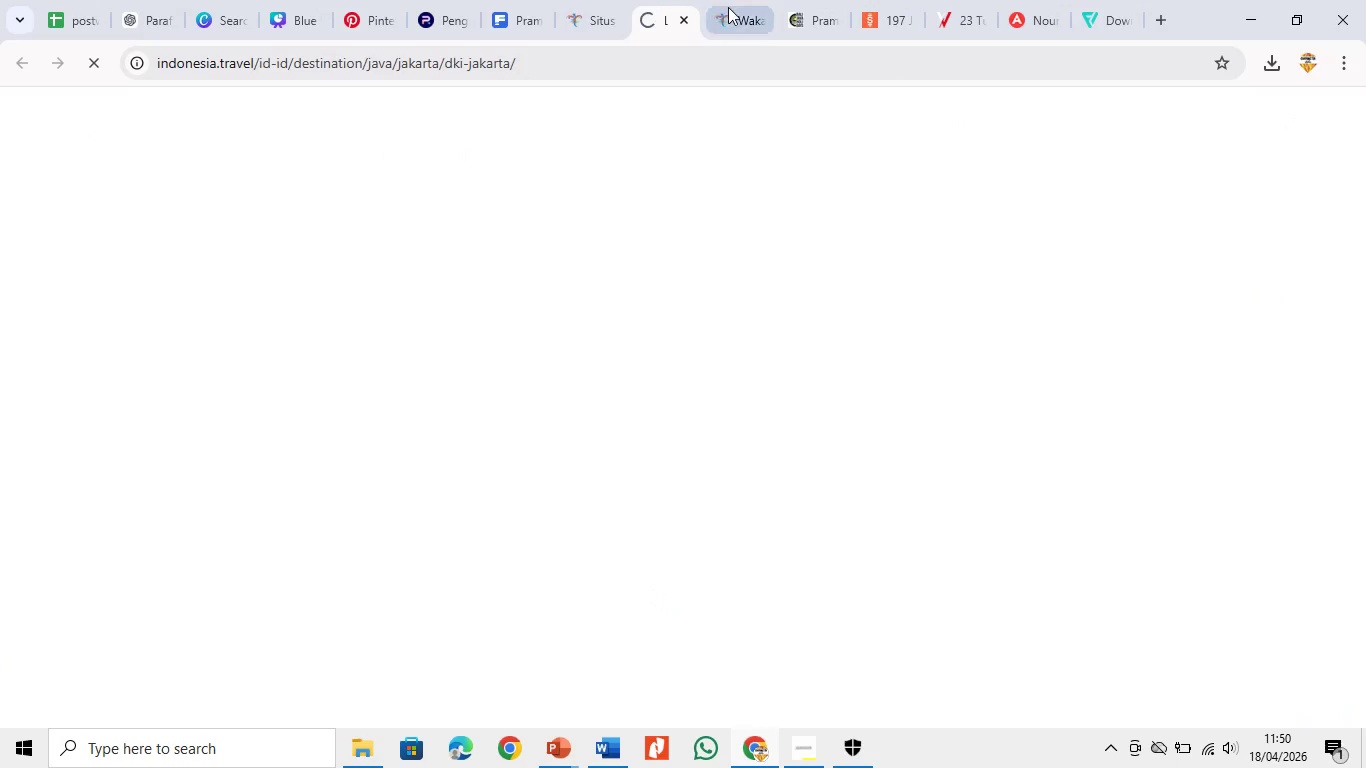 
left_click([728, 6])
 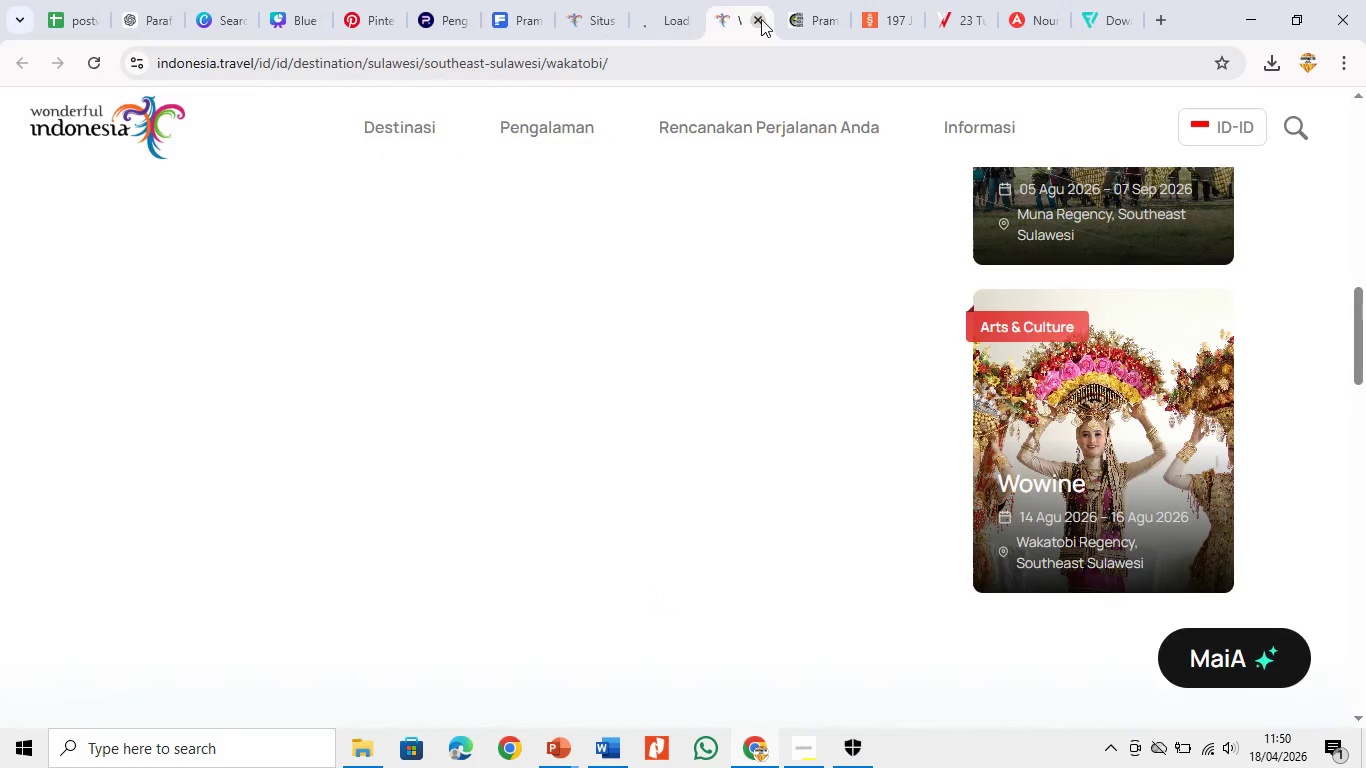 
left_click([759, 19])
 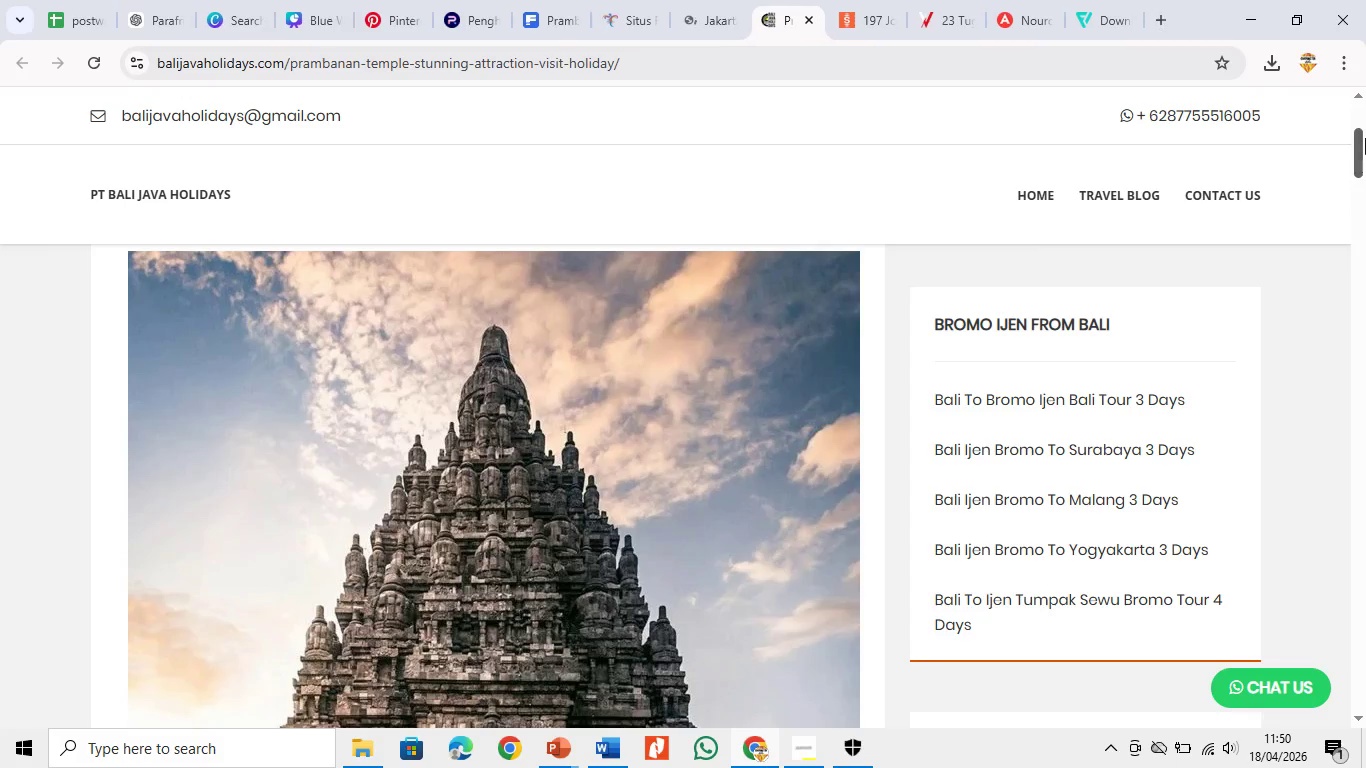 
left_click_drag(start_coordinate=[1365, 160], to_coordinate=[1365, 253])
 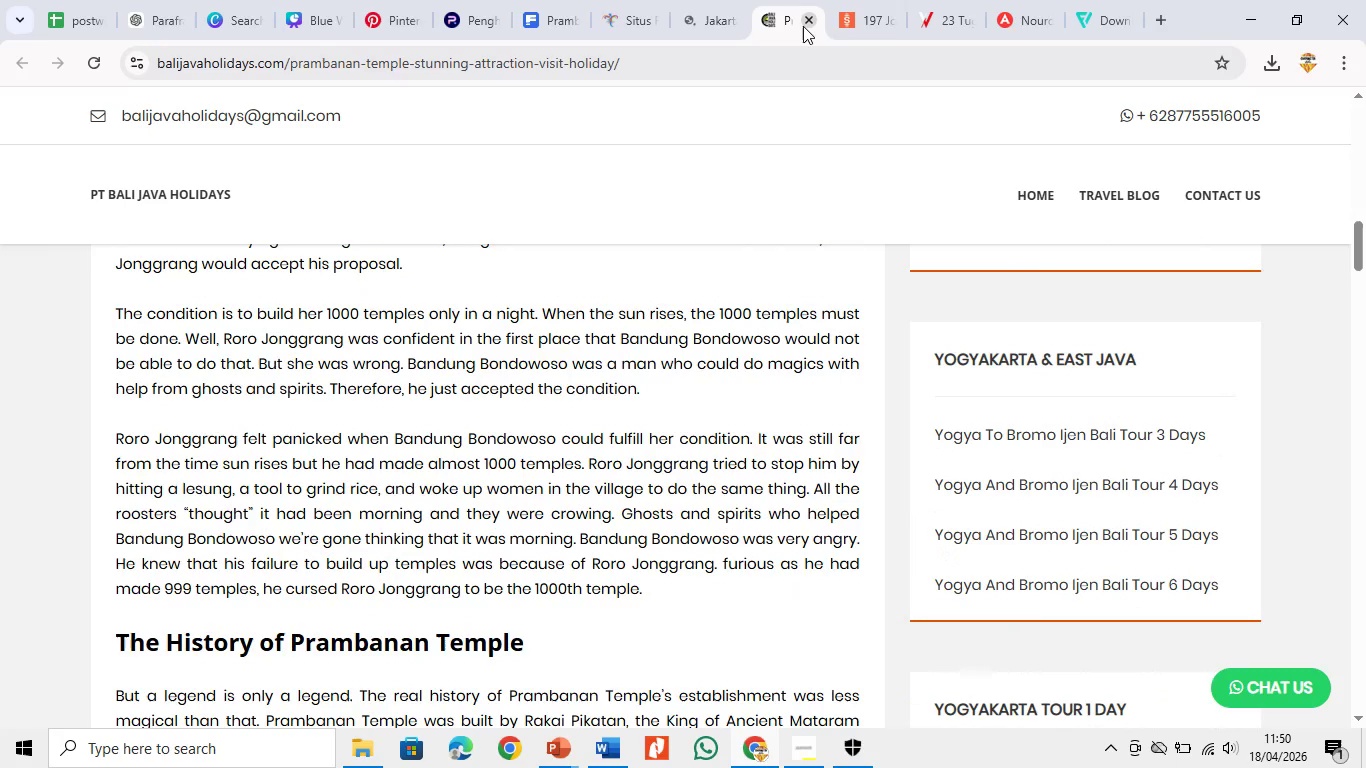 
left_click([803, 26])
 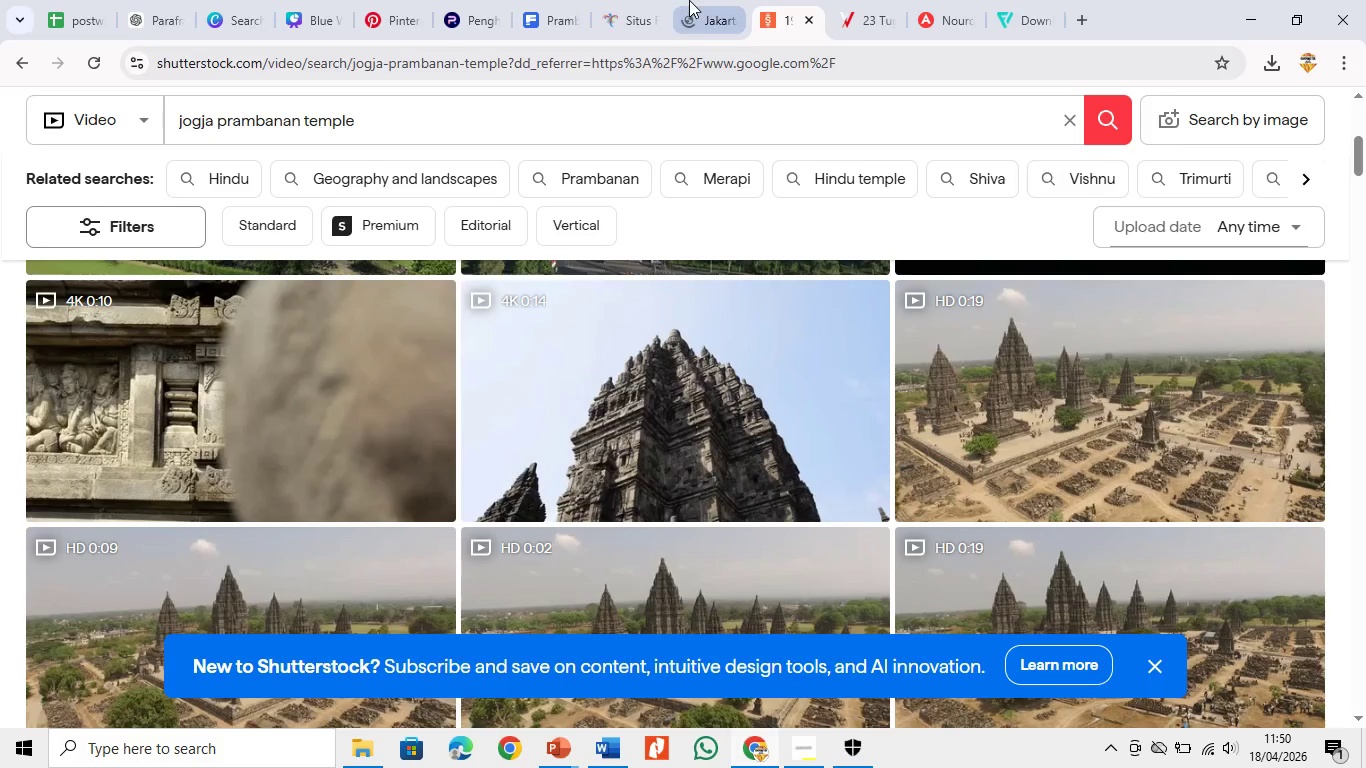 
left_click([687, 3])
 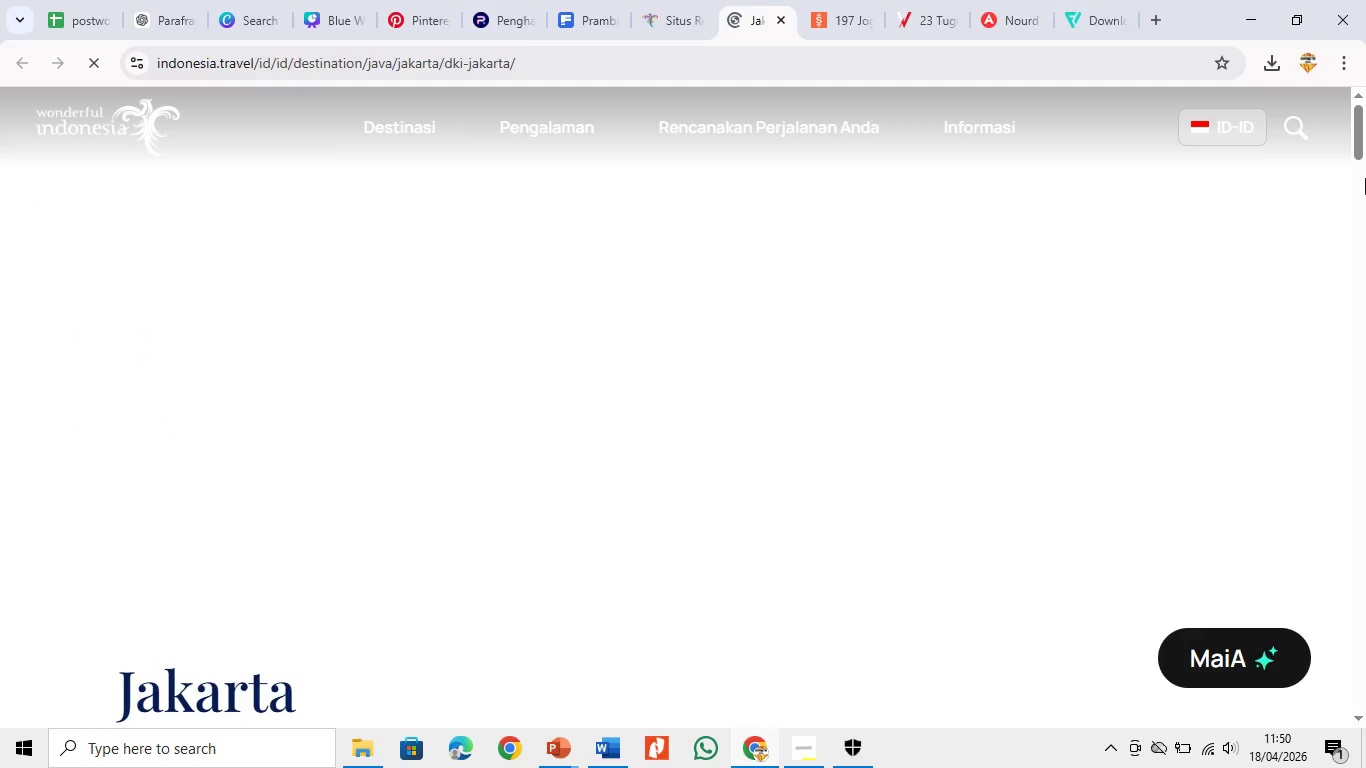 
left_click_drag(start_coordinate=[1365, 148], to_coordinate=[1365, 200])
 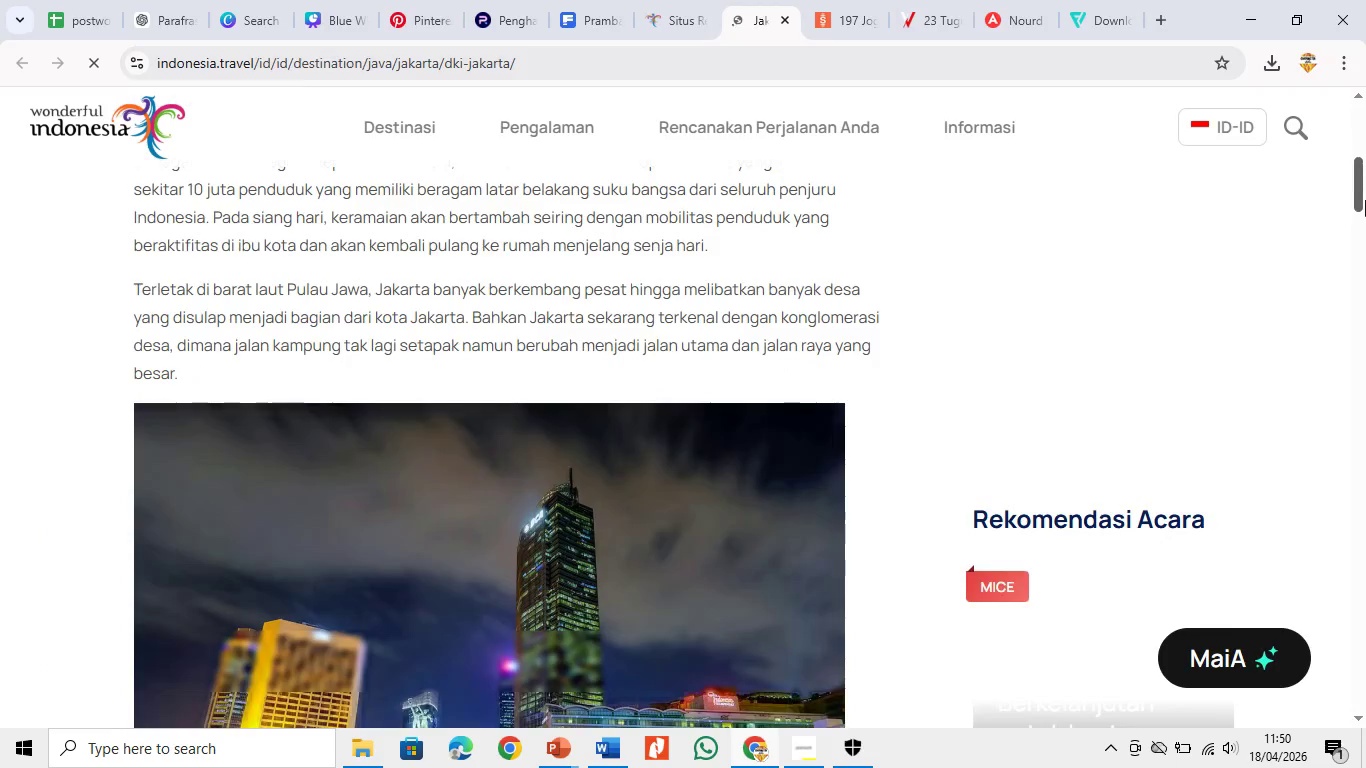 
left_click_drag(start_coordinate=[1365, 200], to_coordinate=[1355, 116])
 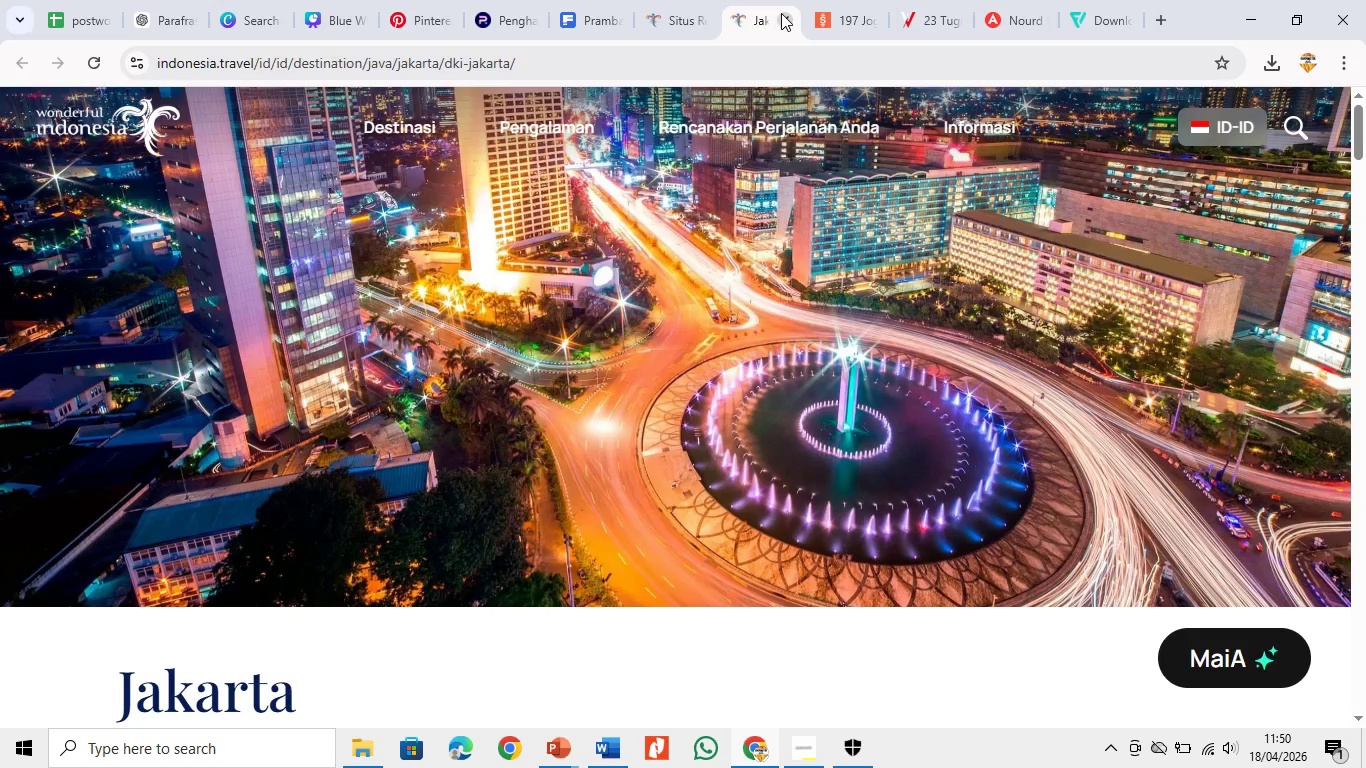 
left_click([781, 13])
 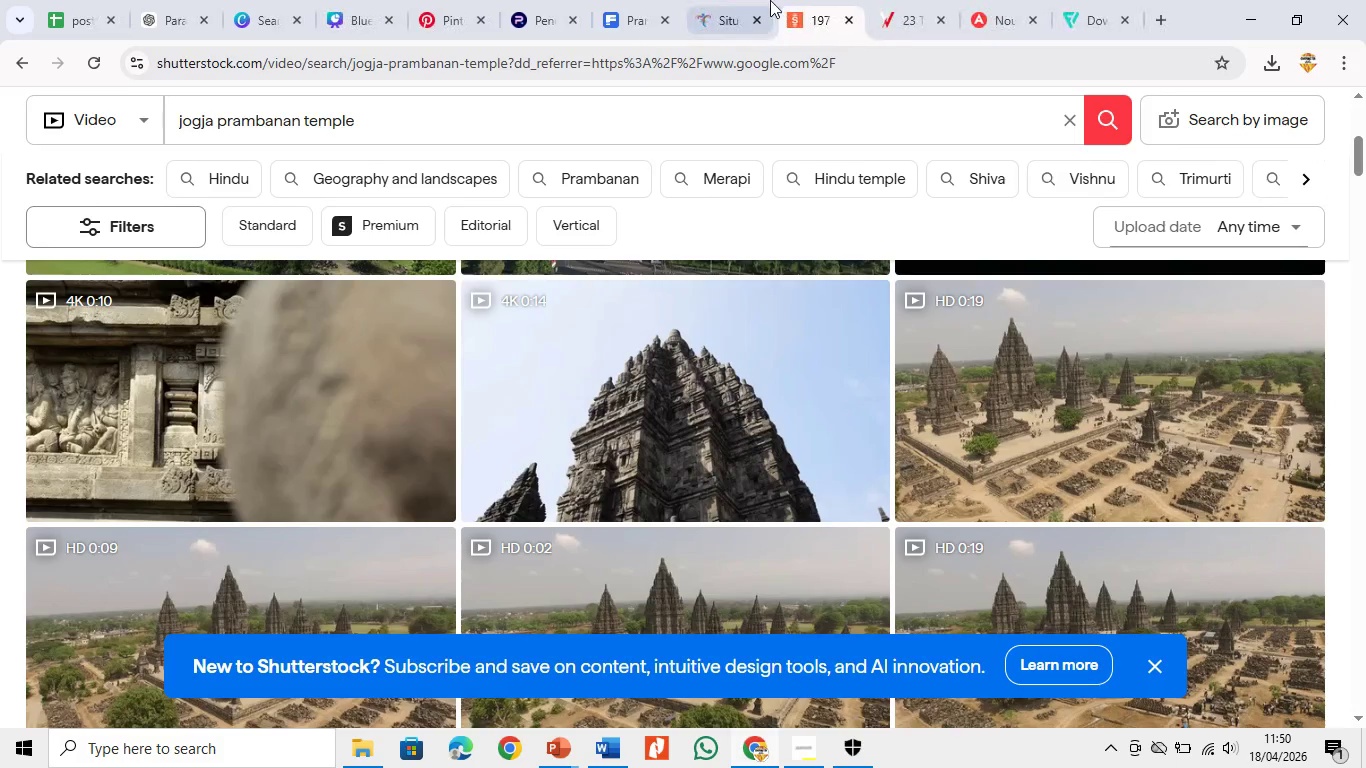 
left_click([724, 0])
 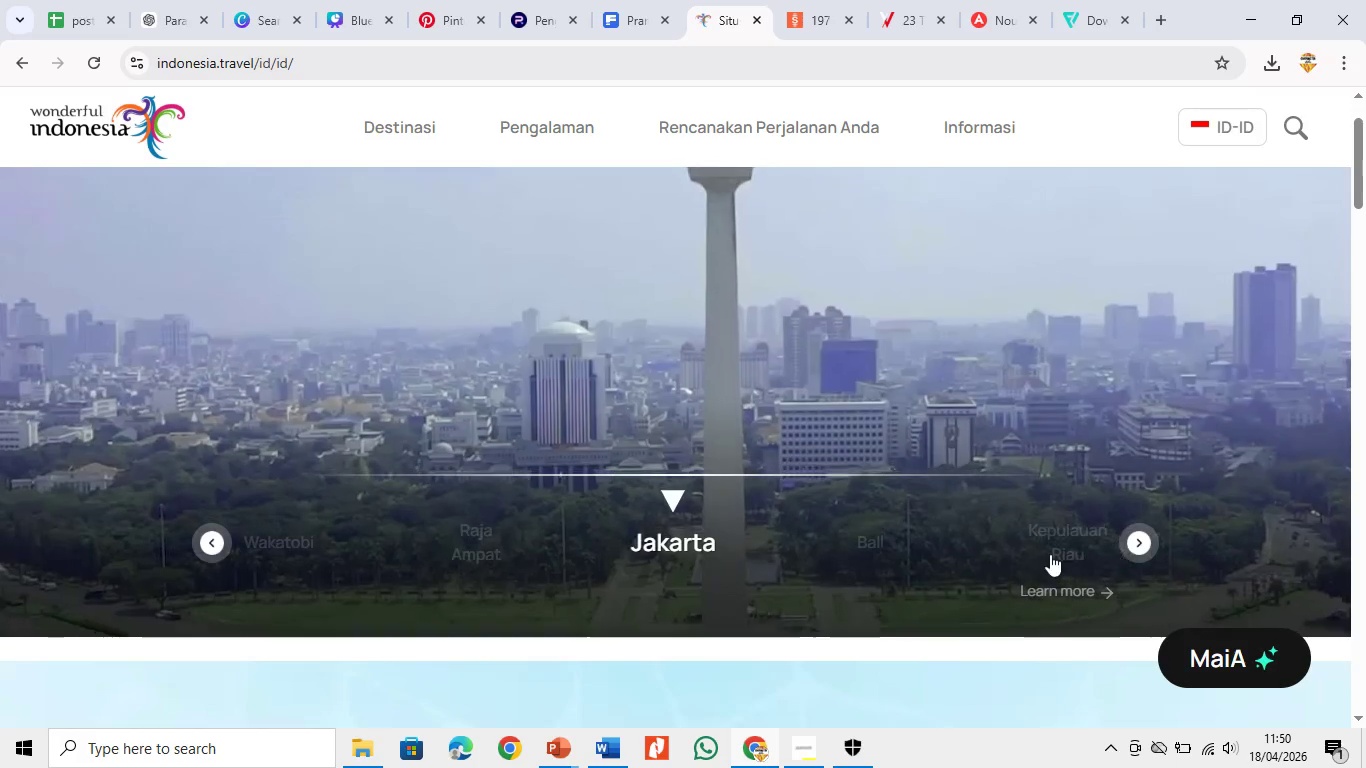 
left_click([1055, 549])
 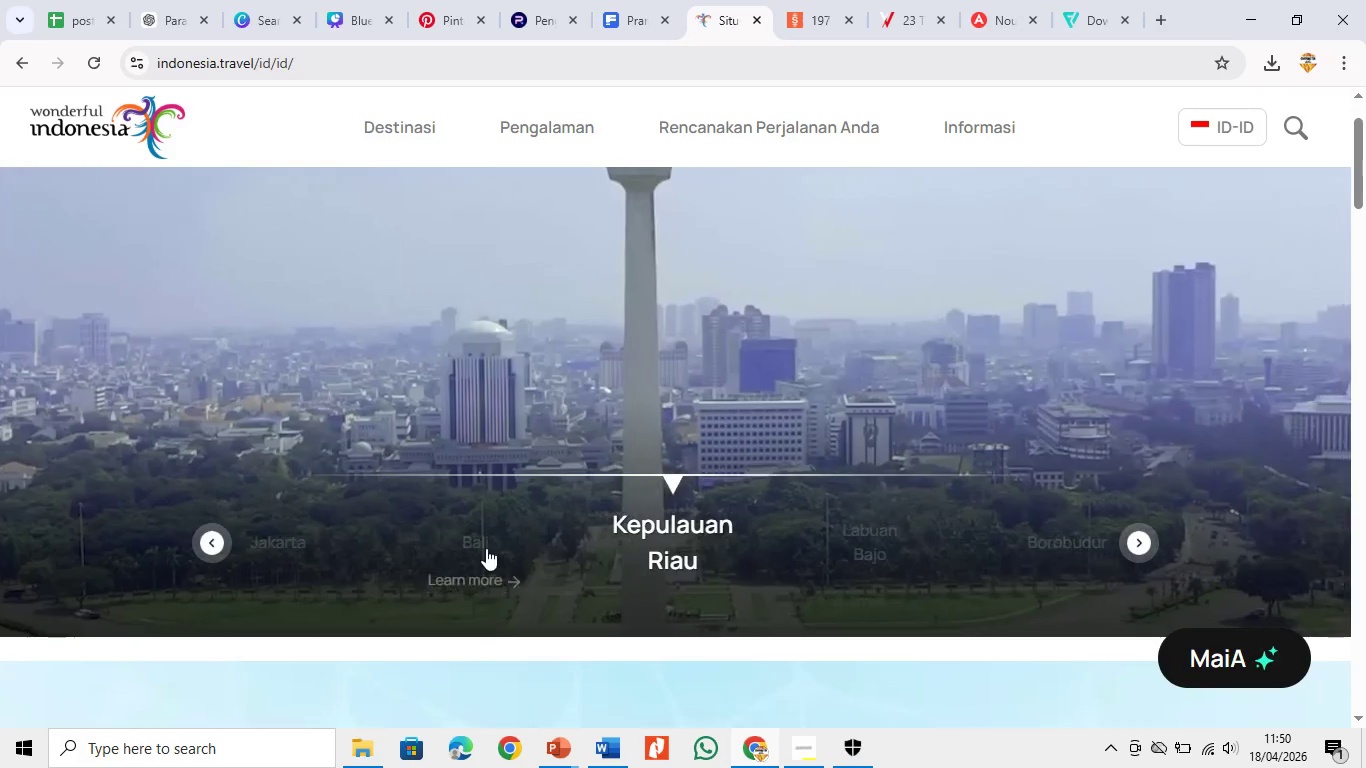 
left_click([487, 547])
 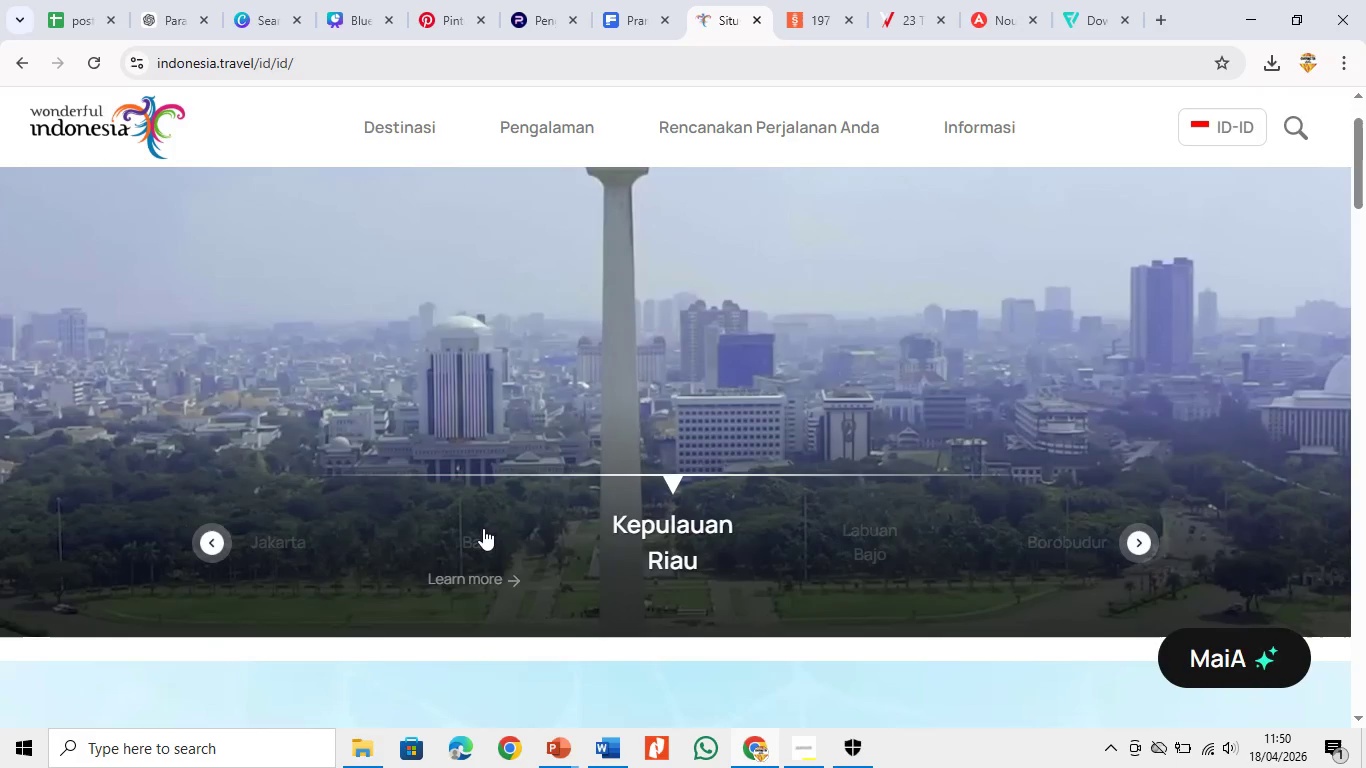 
left_click([483, 528])
 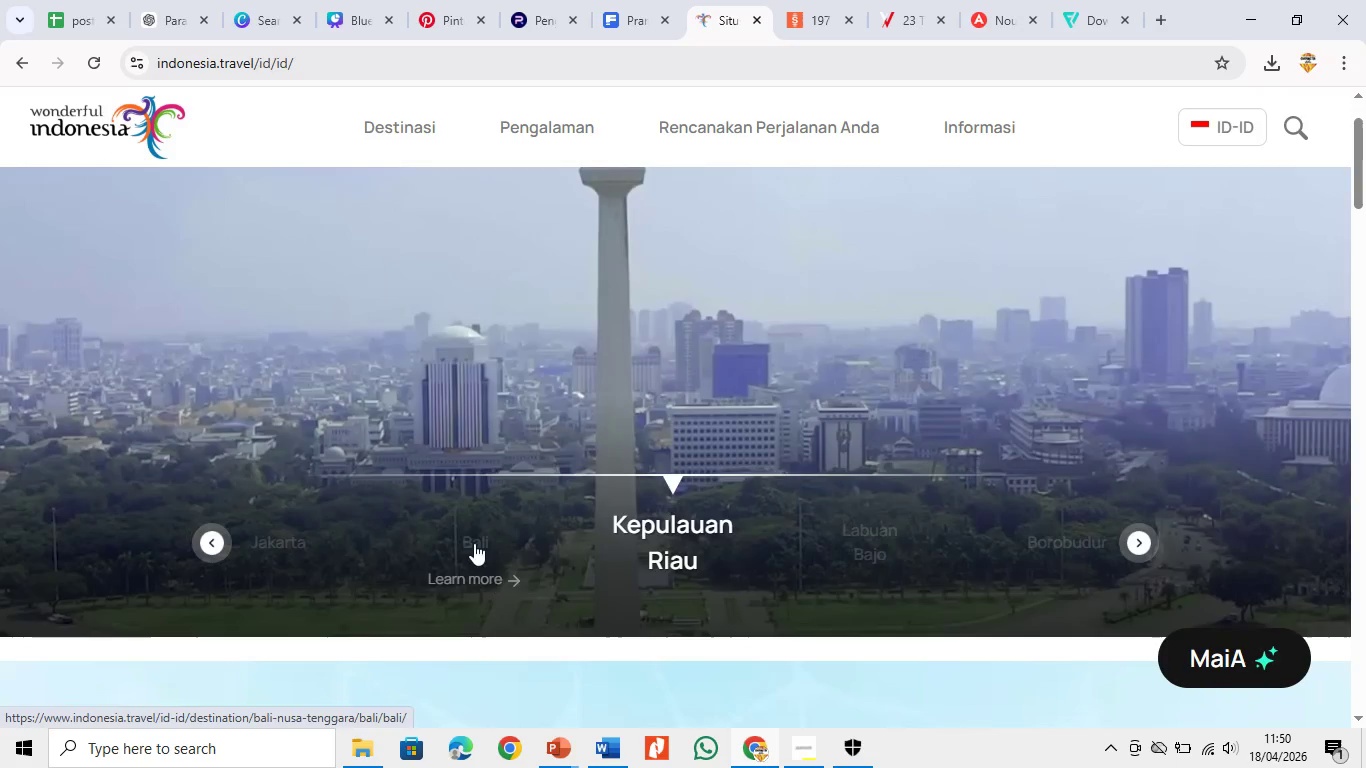 
left_click([474, 543])
 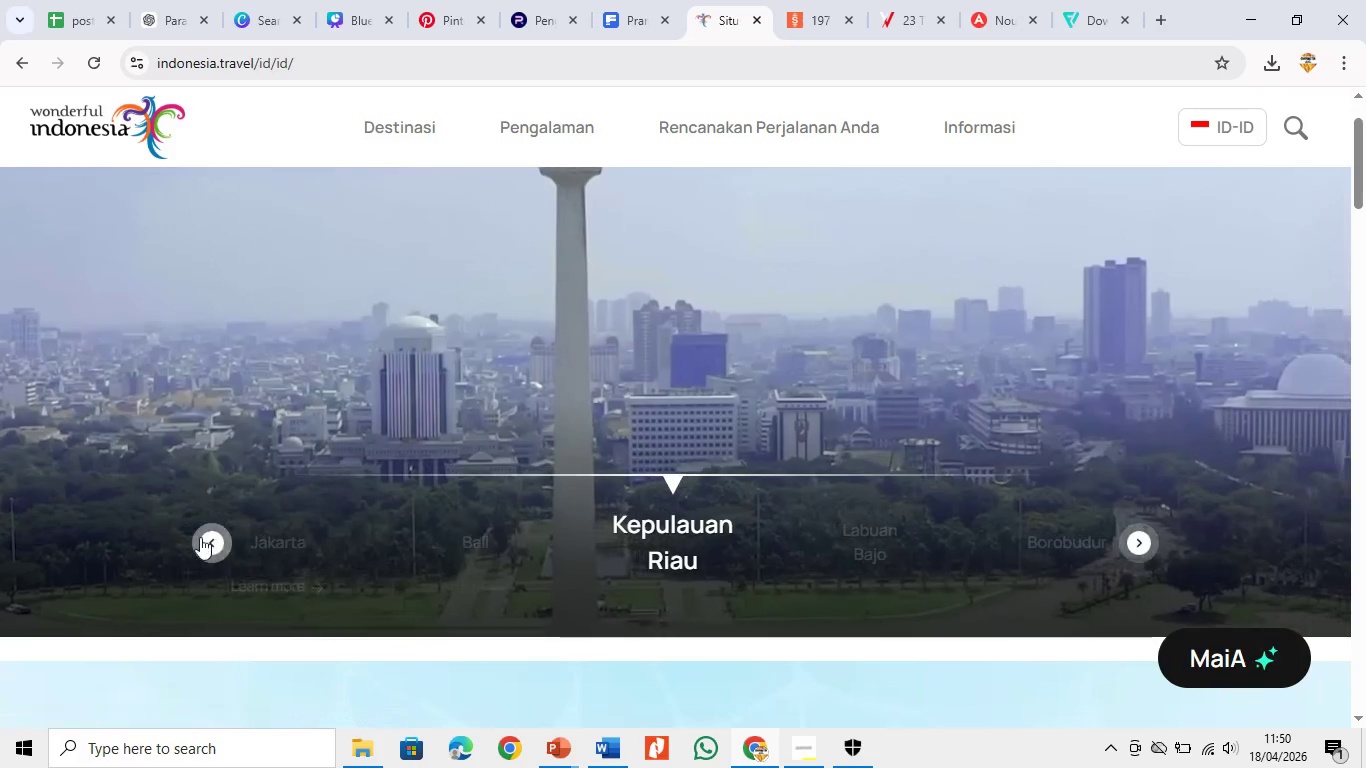 
left_click([200, 537])
 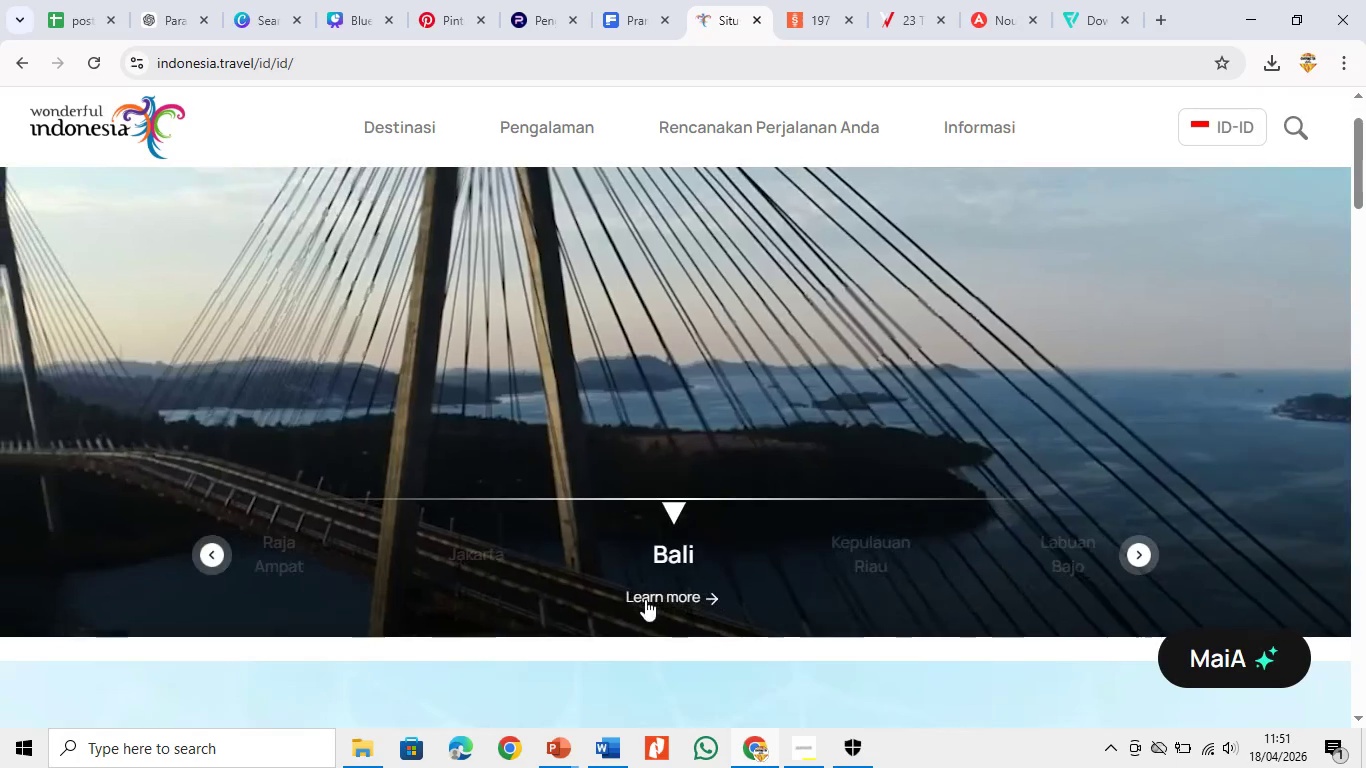 
left_click([645, 600])
 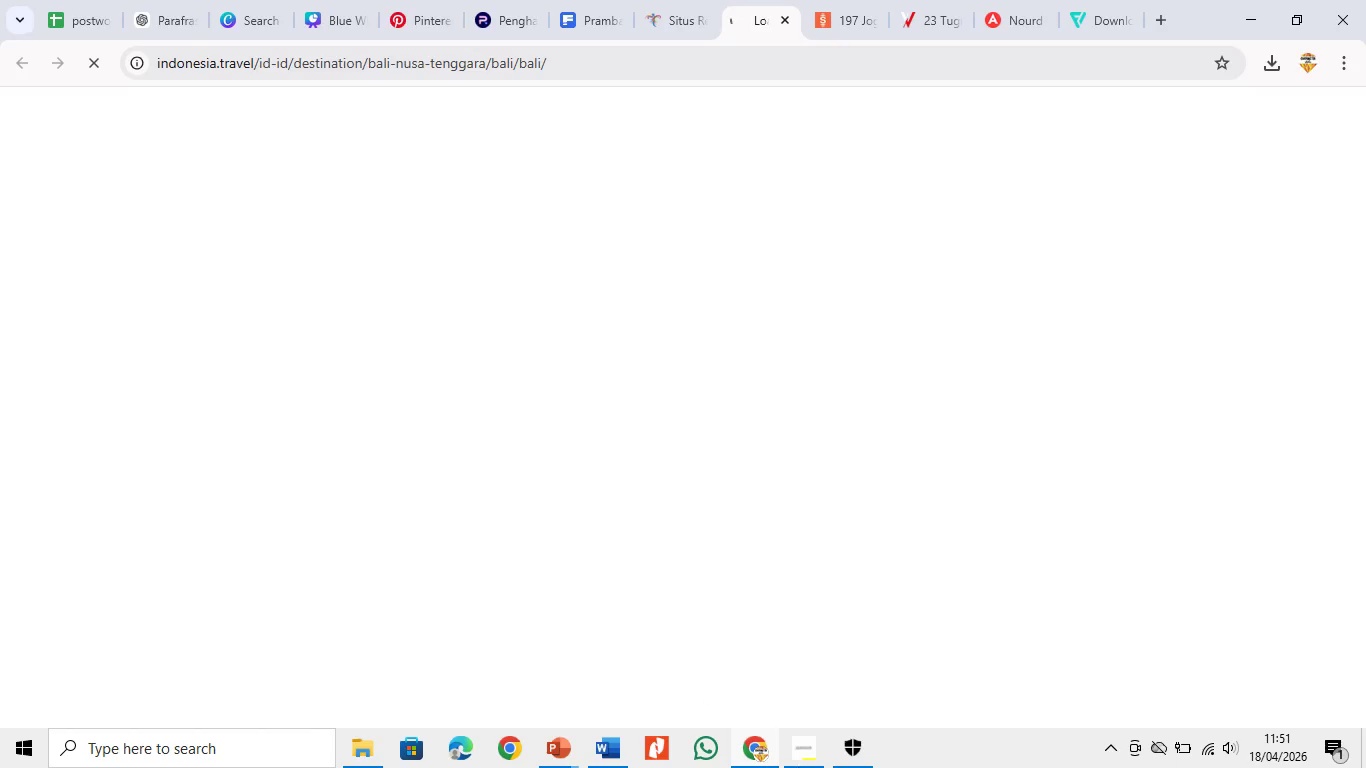 
left_click_drag(start_coordinate=[813, 731], to_coordinate=[809, 742])